 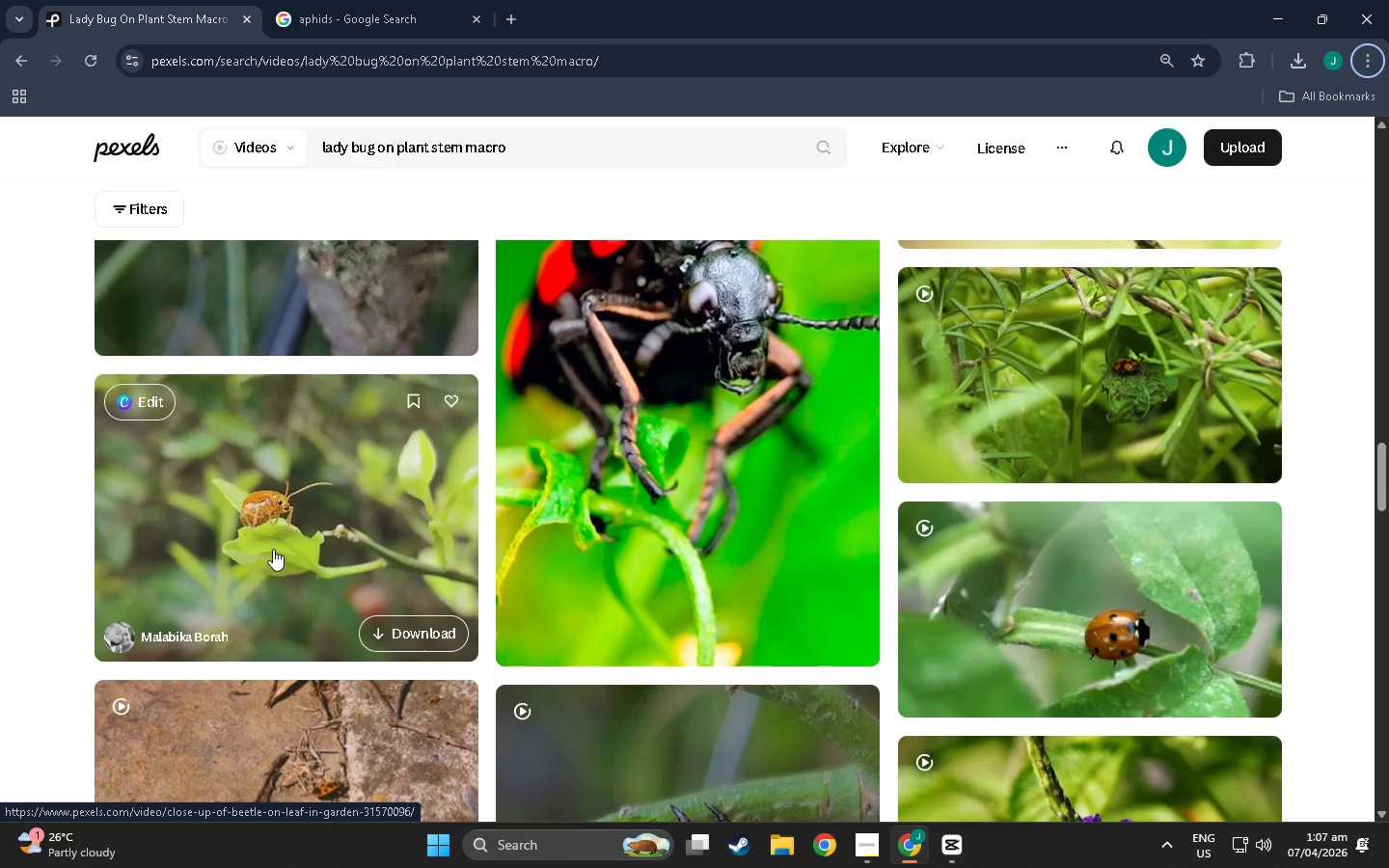 
scroll: coordinate [654, 373], scroll_direction: down, amount: 101.0
 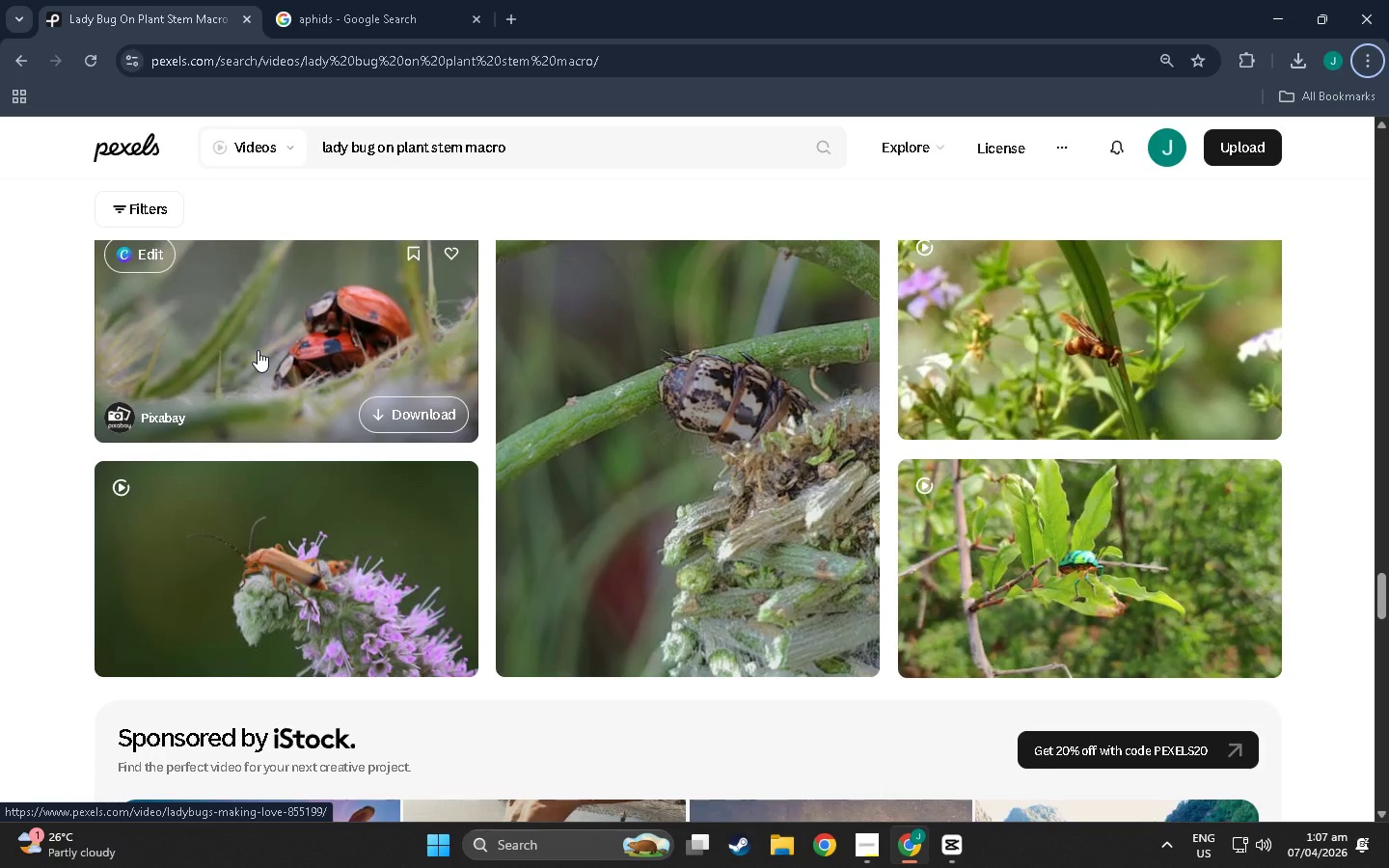 
scroll: coordinate [258, 350], scroll_direction: up, amount: 3.0
 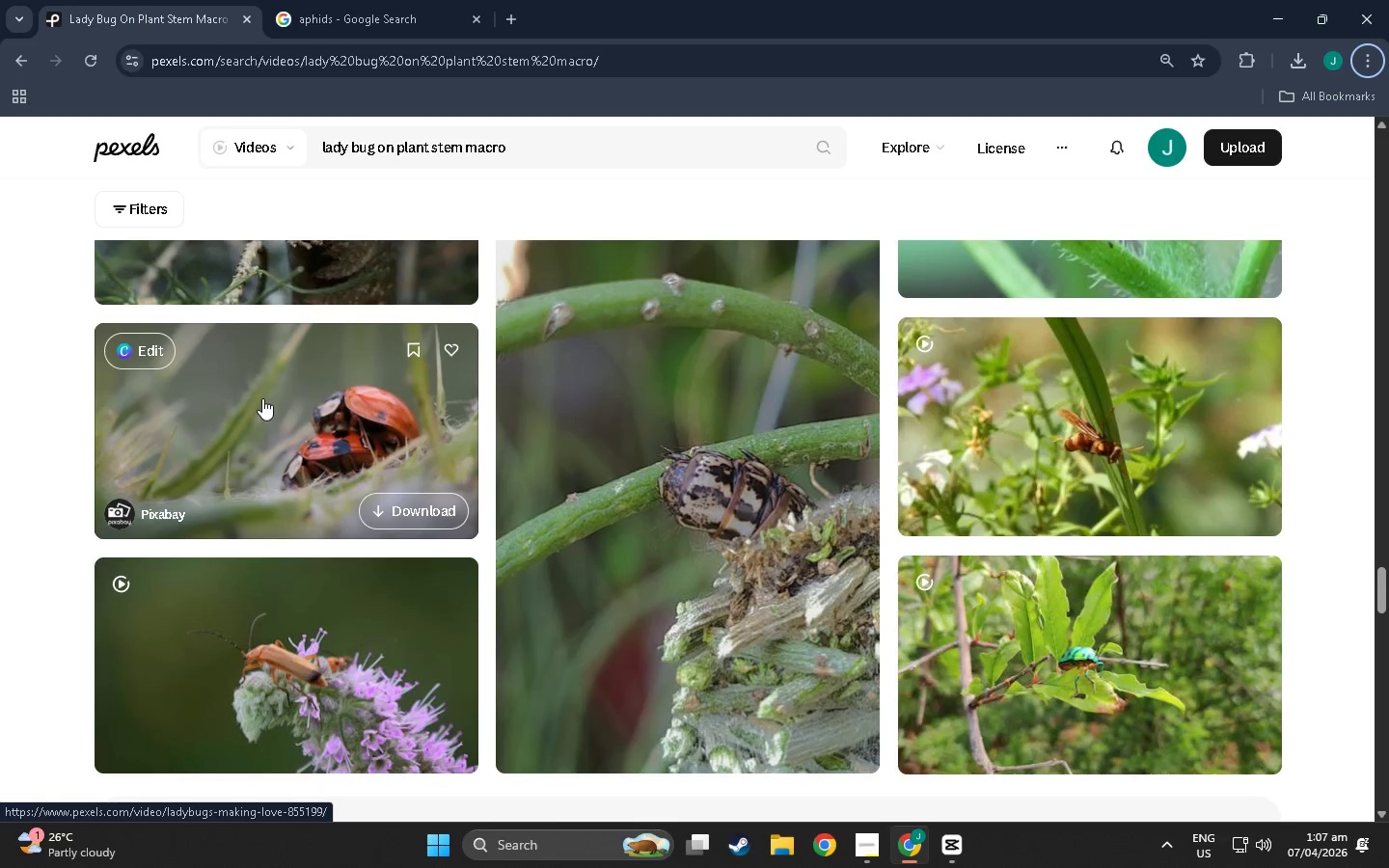 
wait(8.28)
 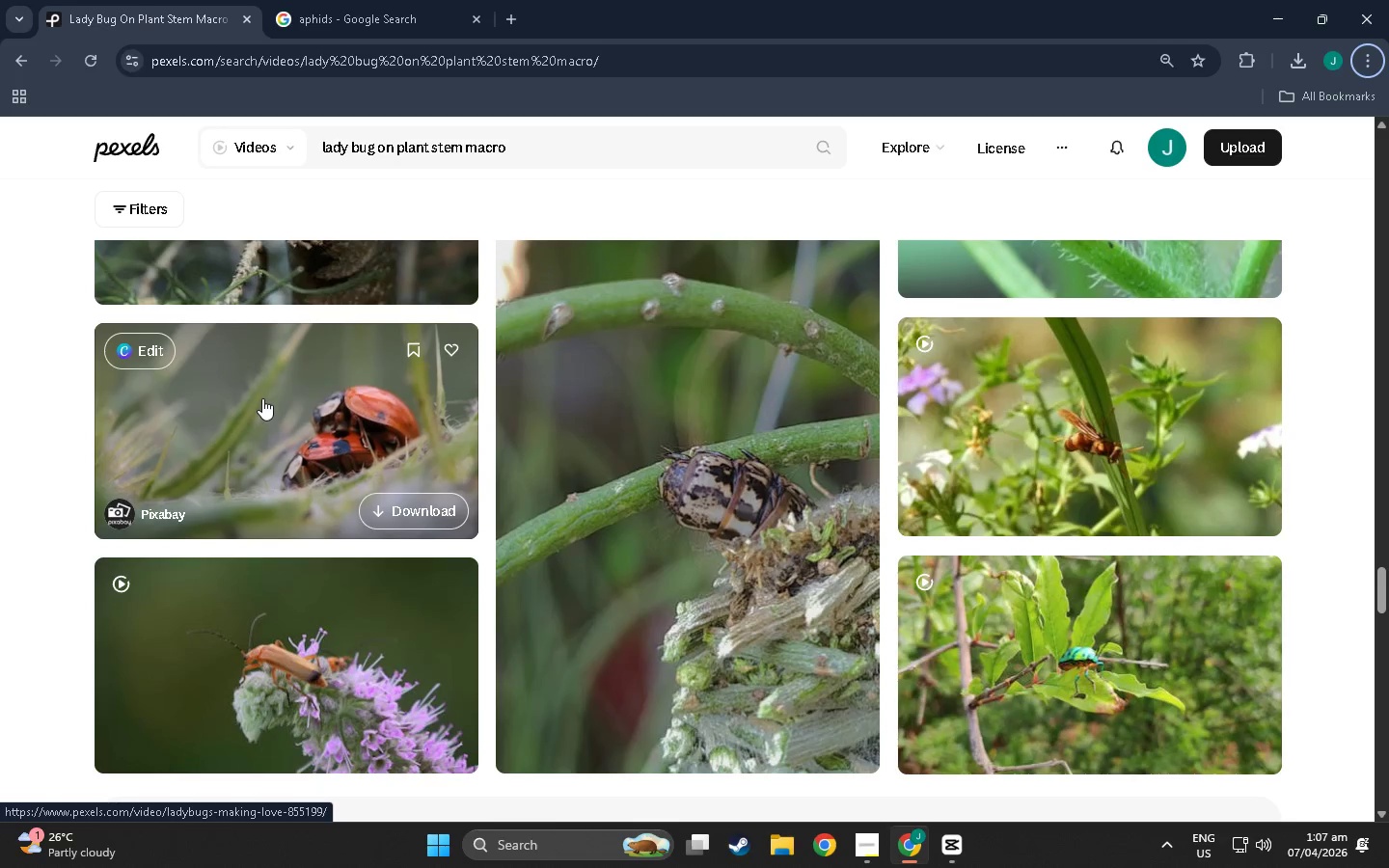 
scroll: coordinate [413, 378], scroll_direction: down, amount: 44.0
 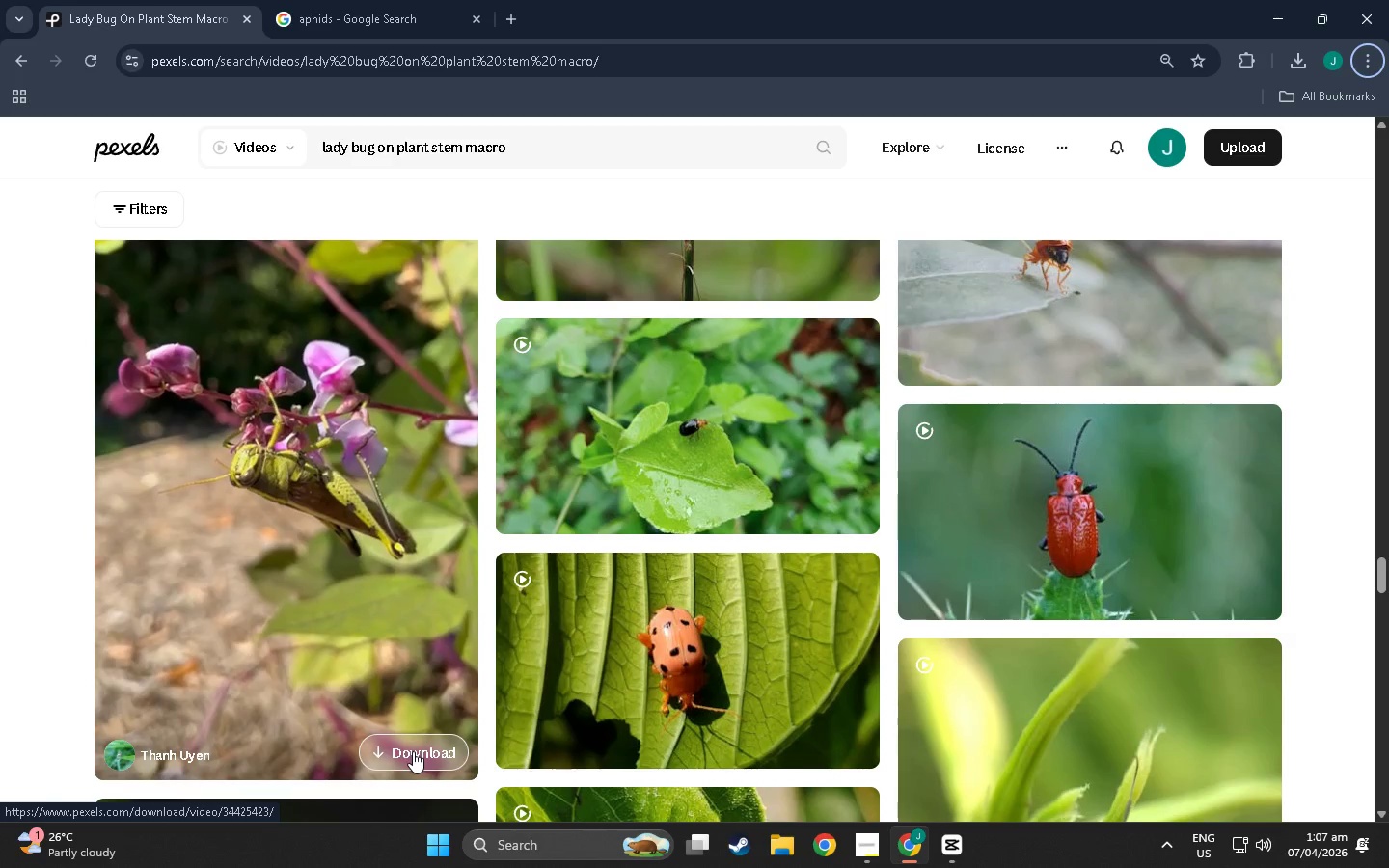 
left_click([413, 751])
 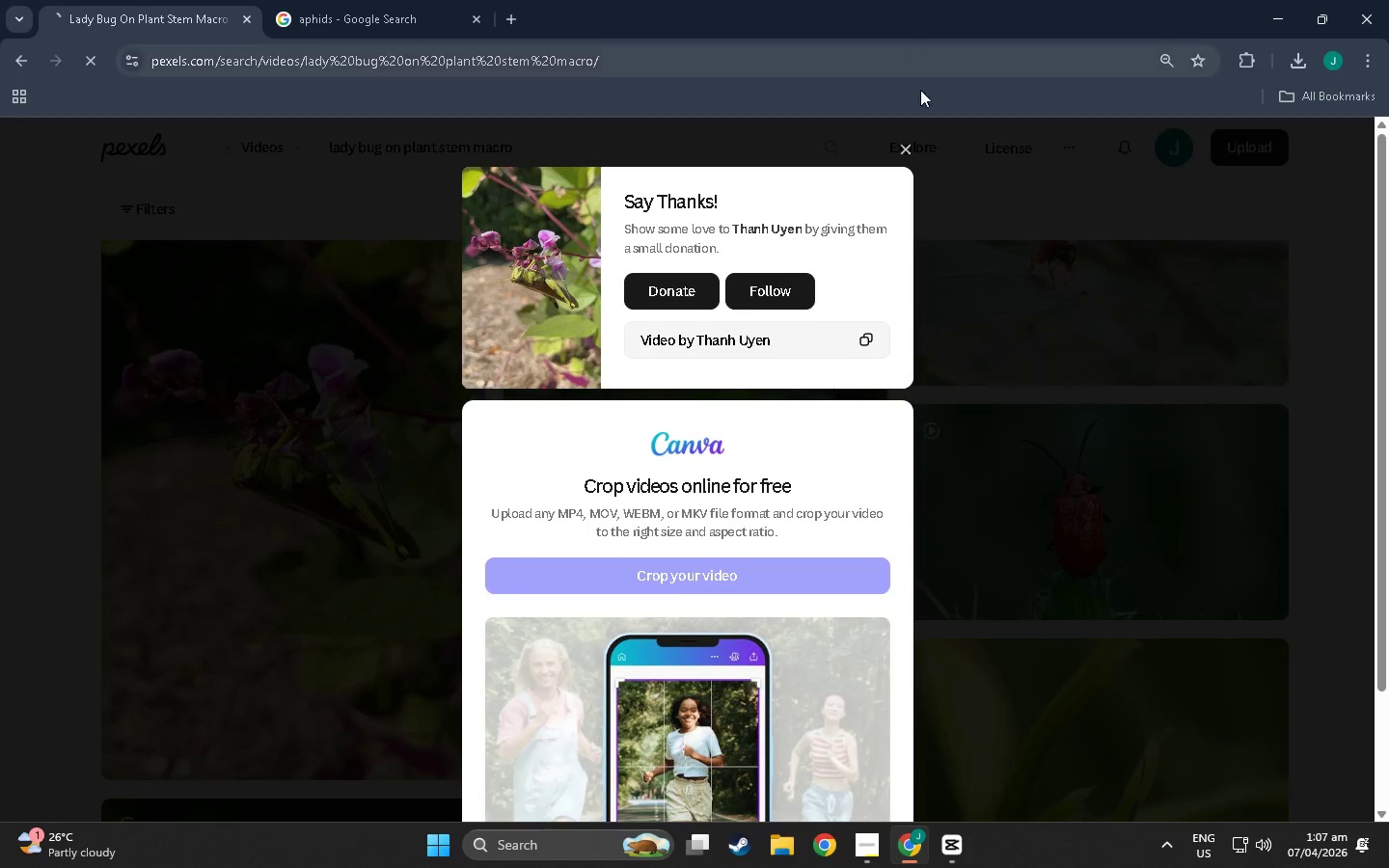 
left_click([908, 147])
 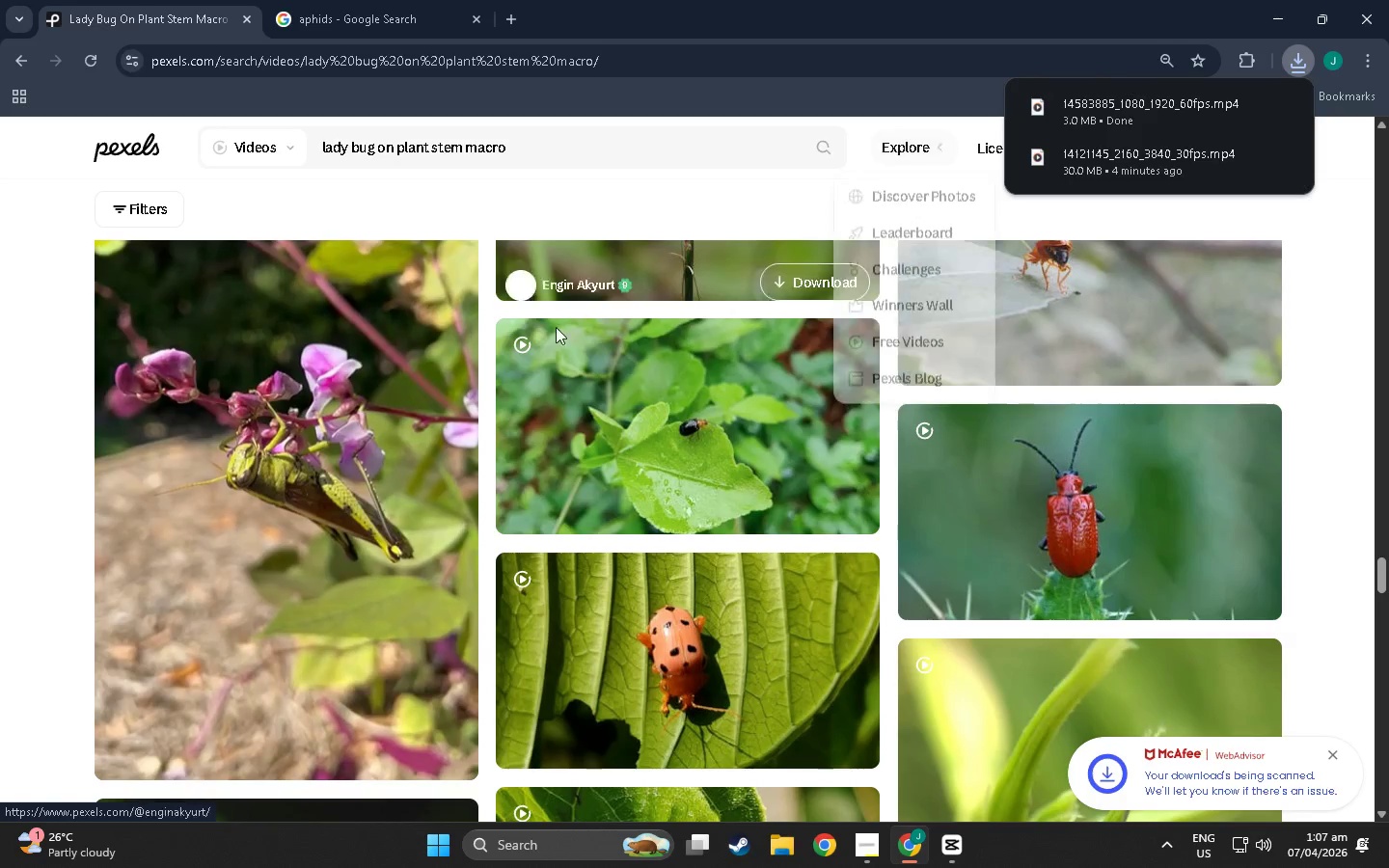 
scroll: coordinate [601, 445], scroll_direction: down, amount: 176.0
 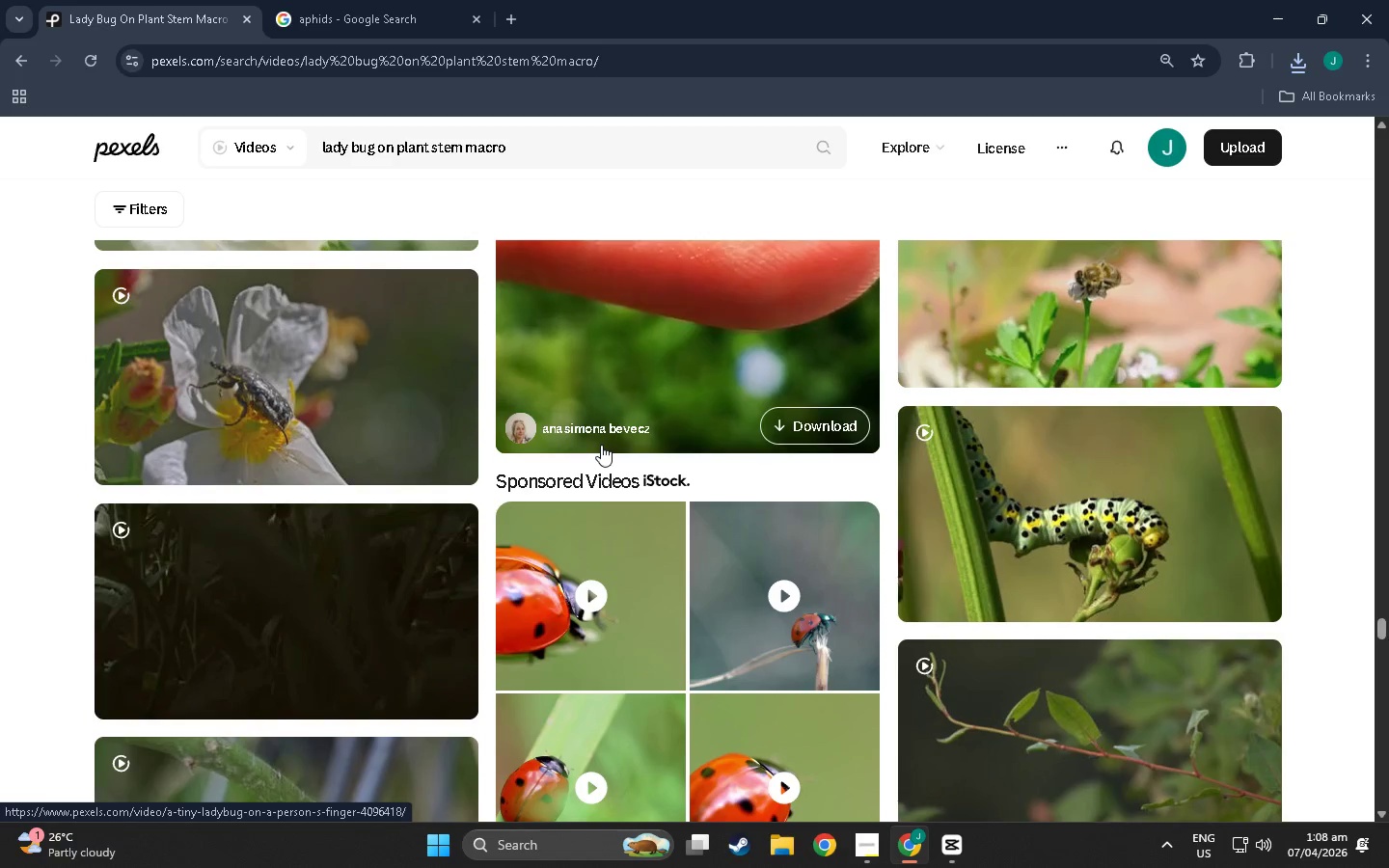 
scroll: coordinate [601, 445], scroll_direction: down, amount: 3.0
 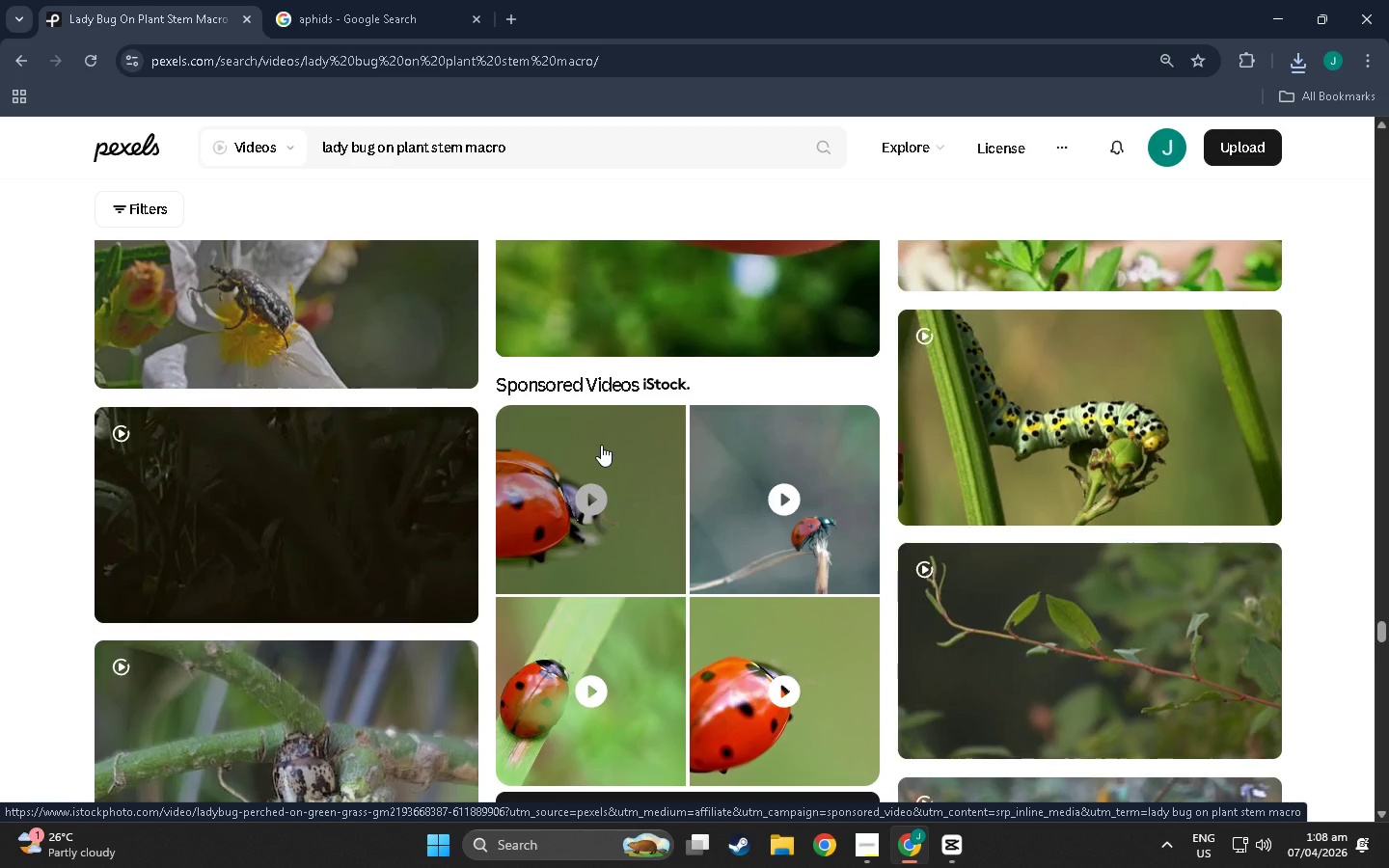 
wait(5.01)
 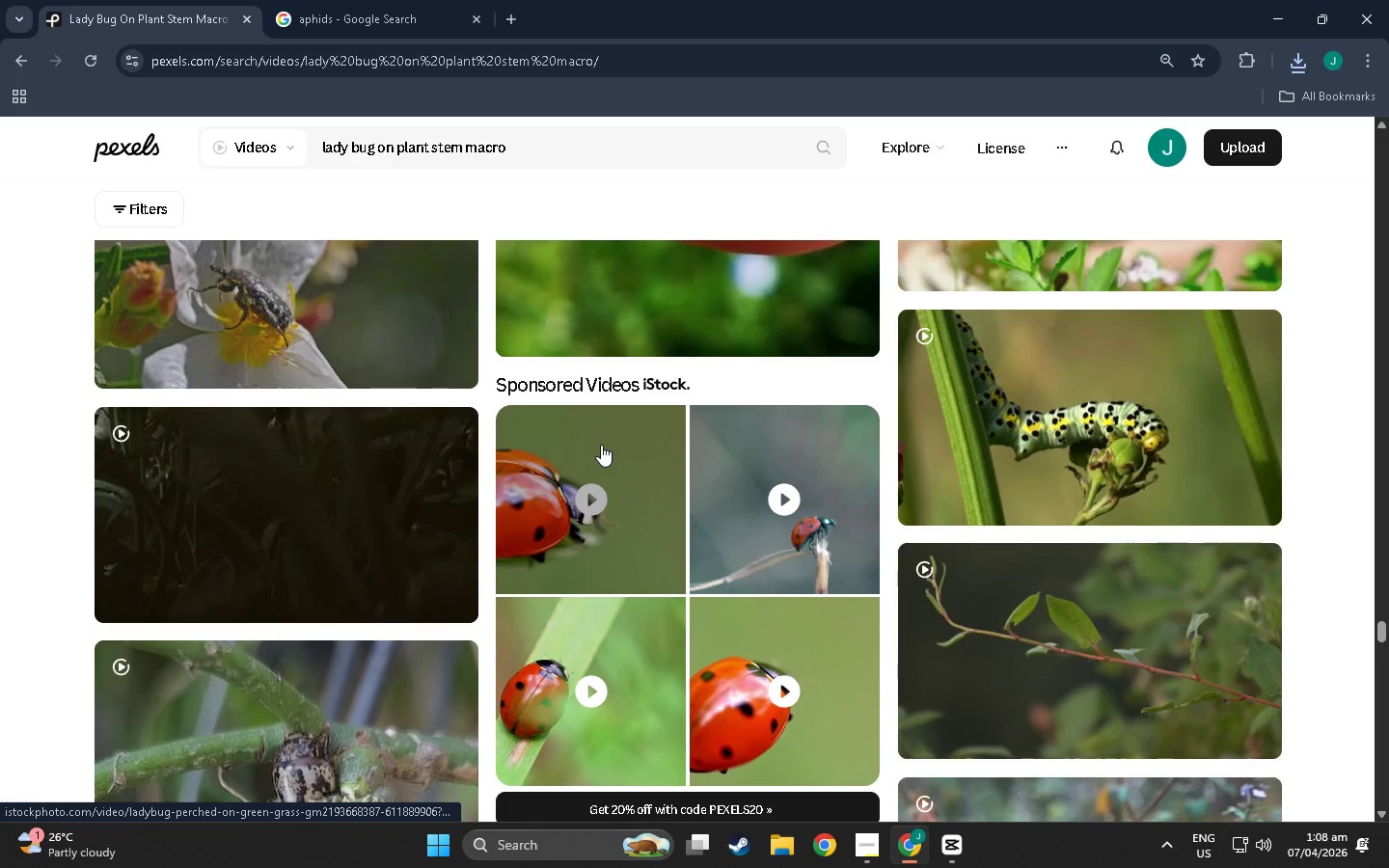 
scroll: coordinate [601, 415], scroll_direction: down, amount: 66.0
 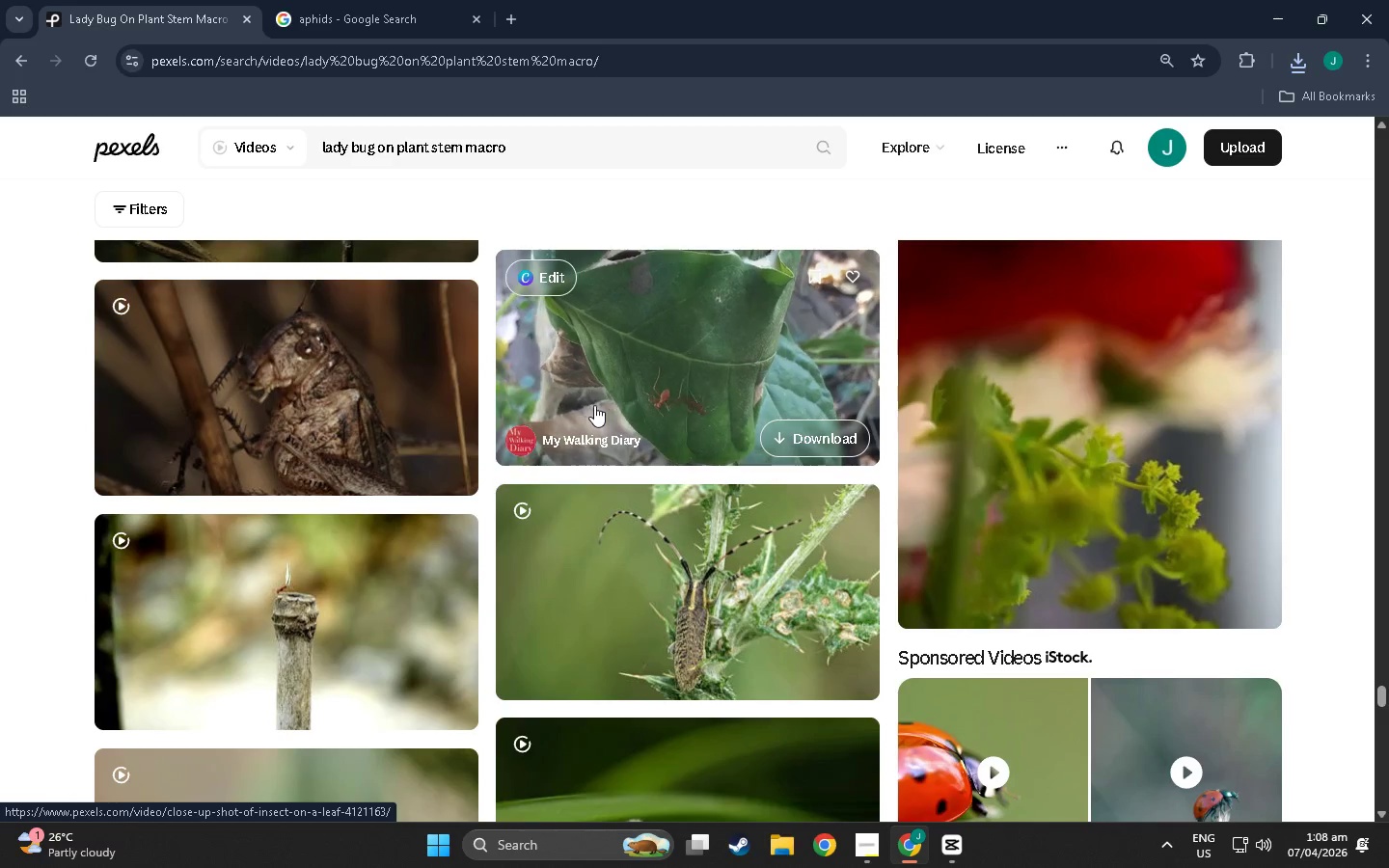 
wait(5.91)
 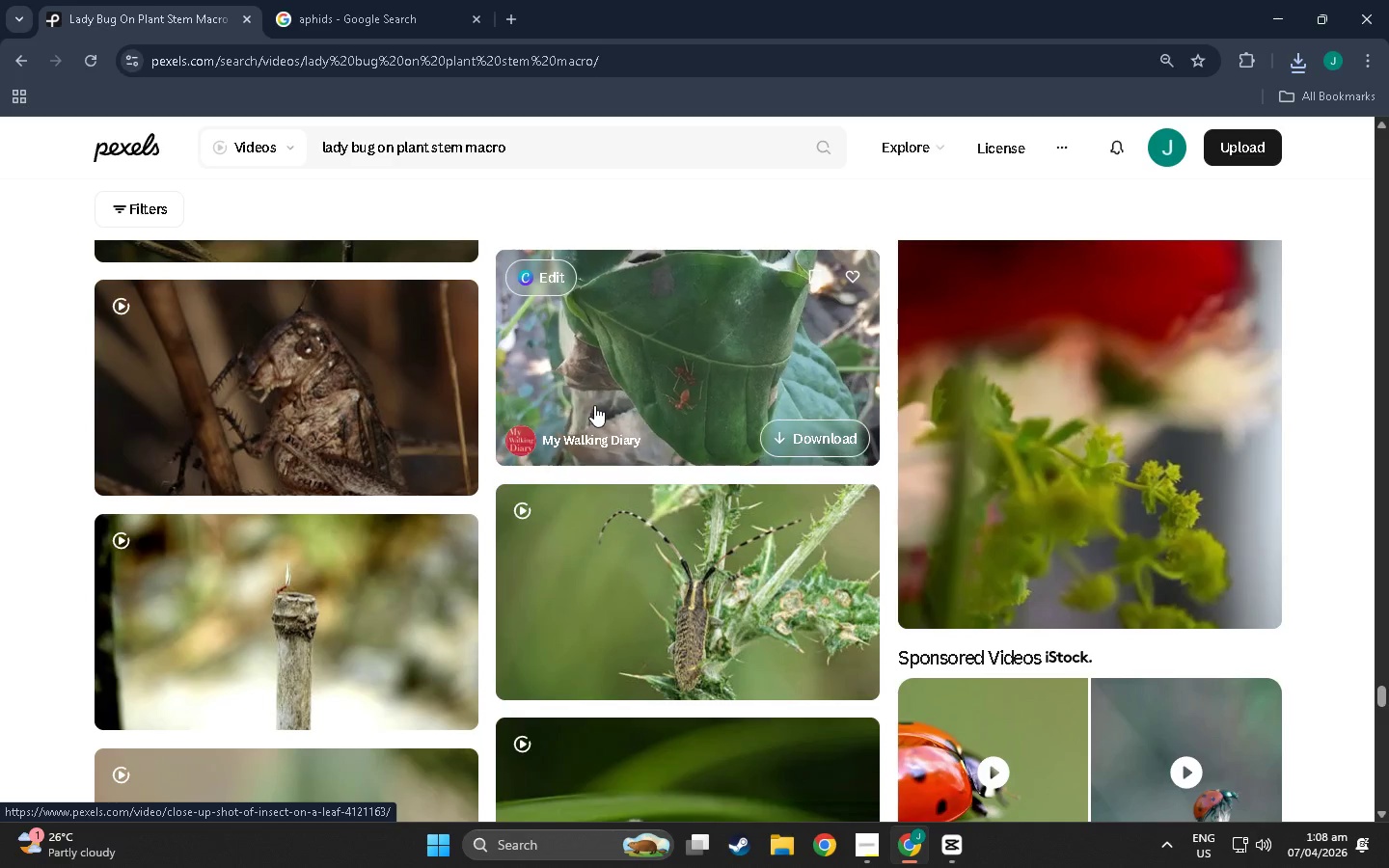 
scroll: coordinate [764, 397], scroll_direction: down, amount: 11.0
 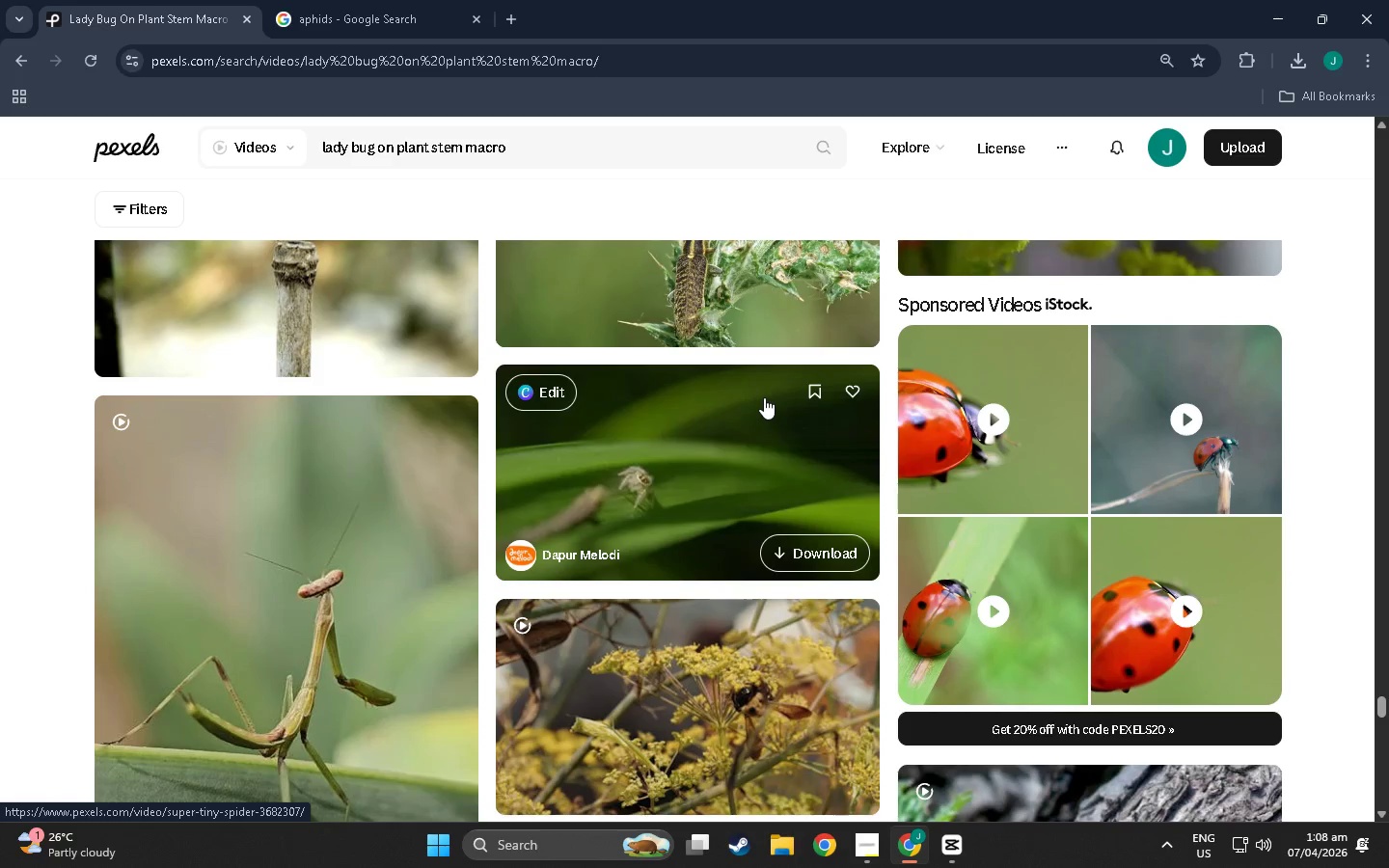 
scroll: coordinate [764, 397], scroll_direction: down, amount: 5.0
 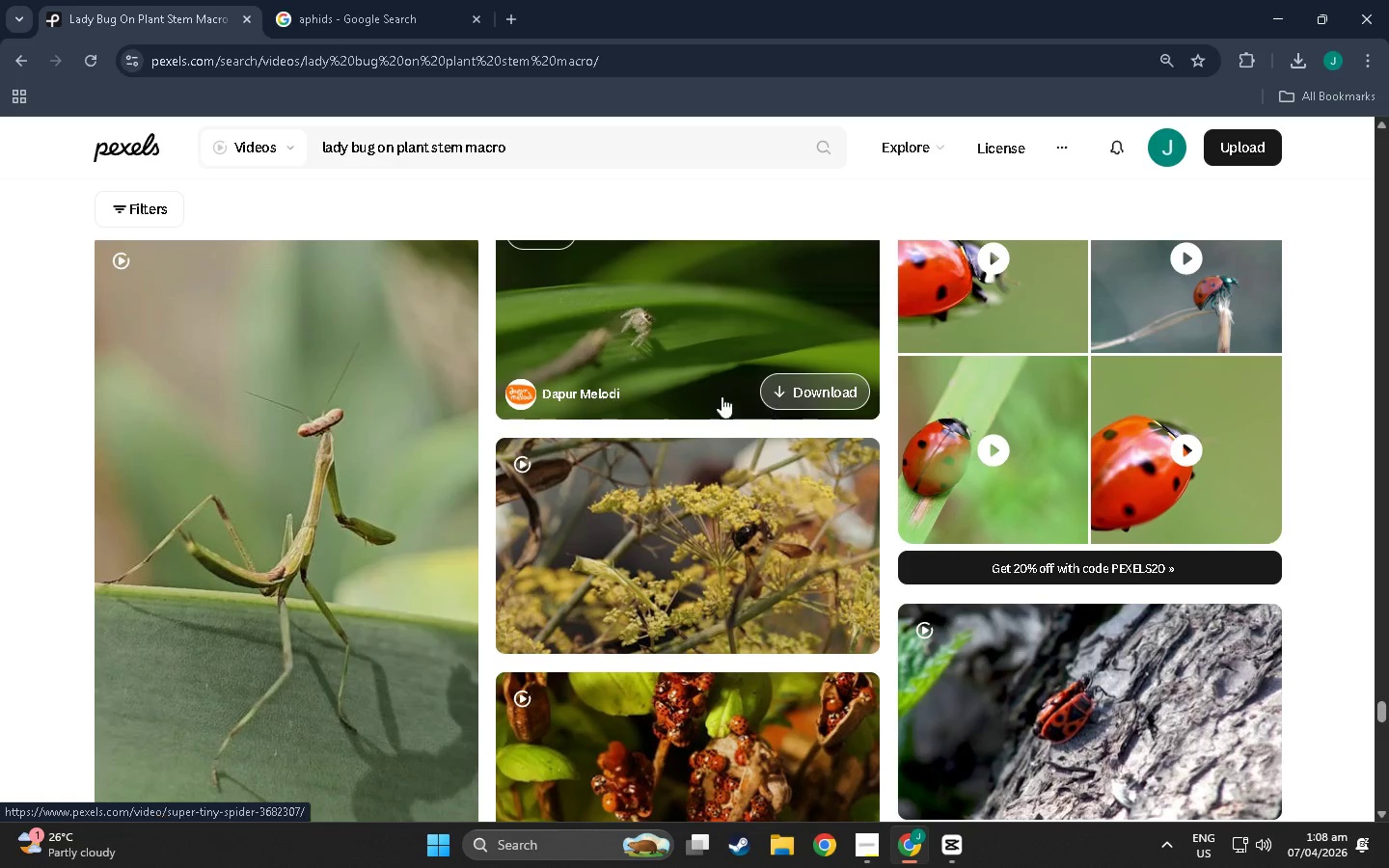 
scroll: coordinate [546, 517], scroll_direction: down, amount: 7.0
 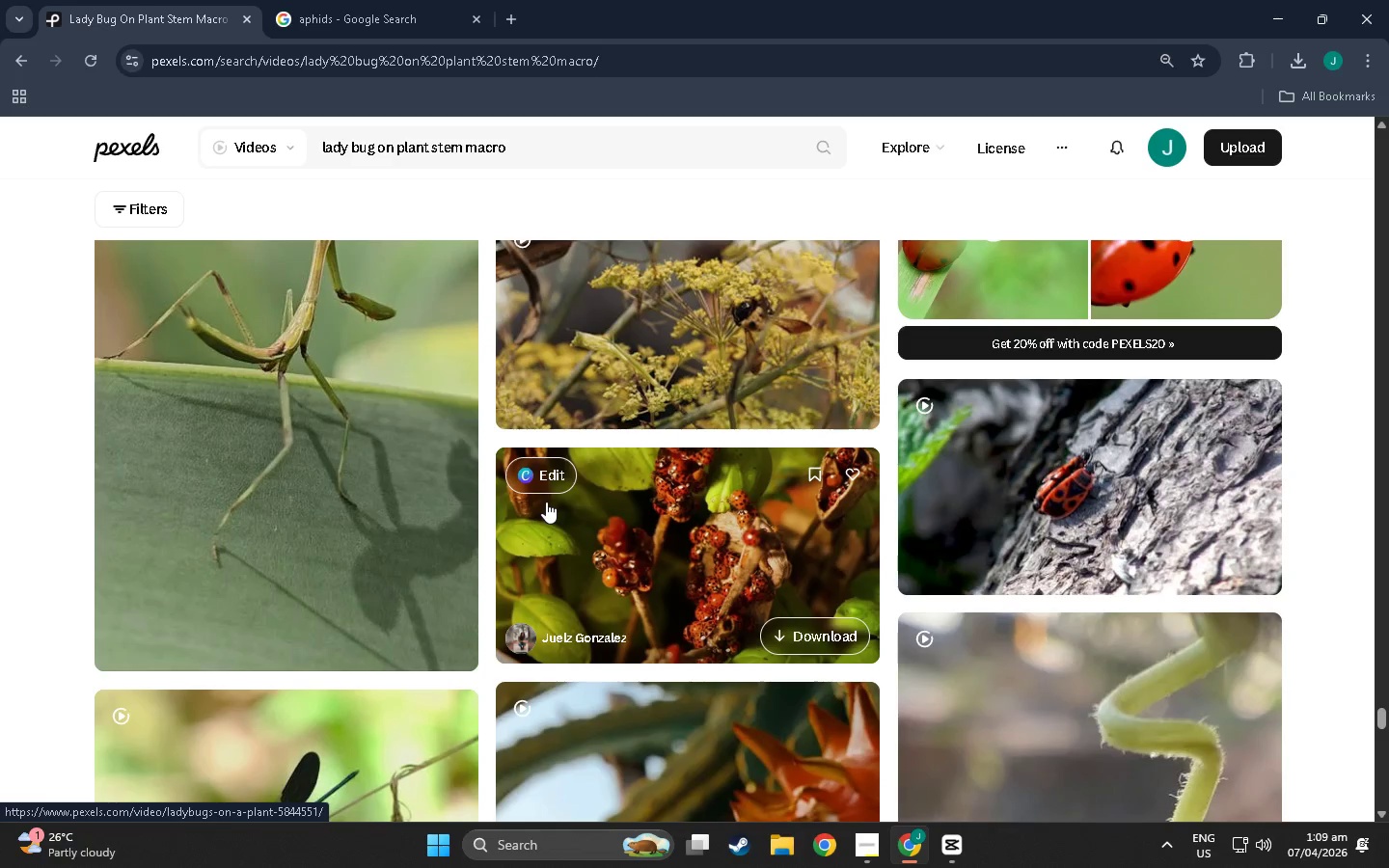 
scroll: coordinate [546, 502], scroll_direction: down, amount: 1.0
 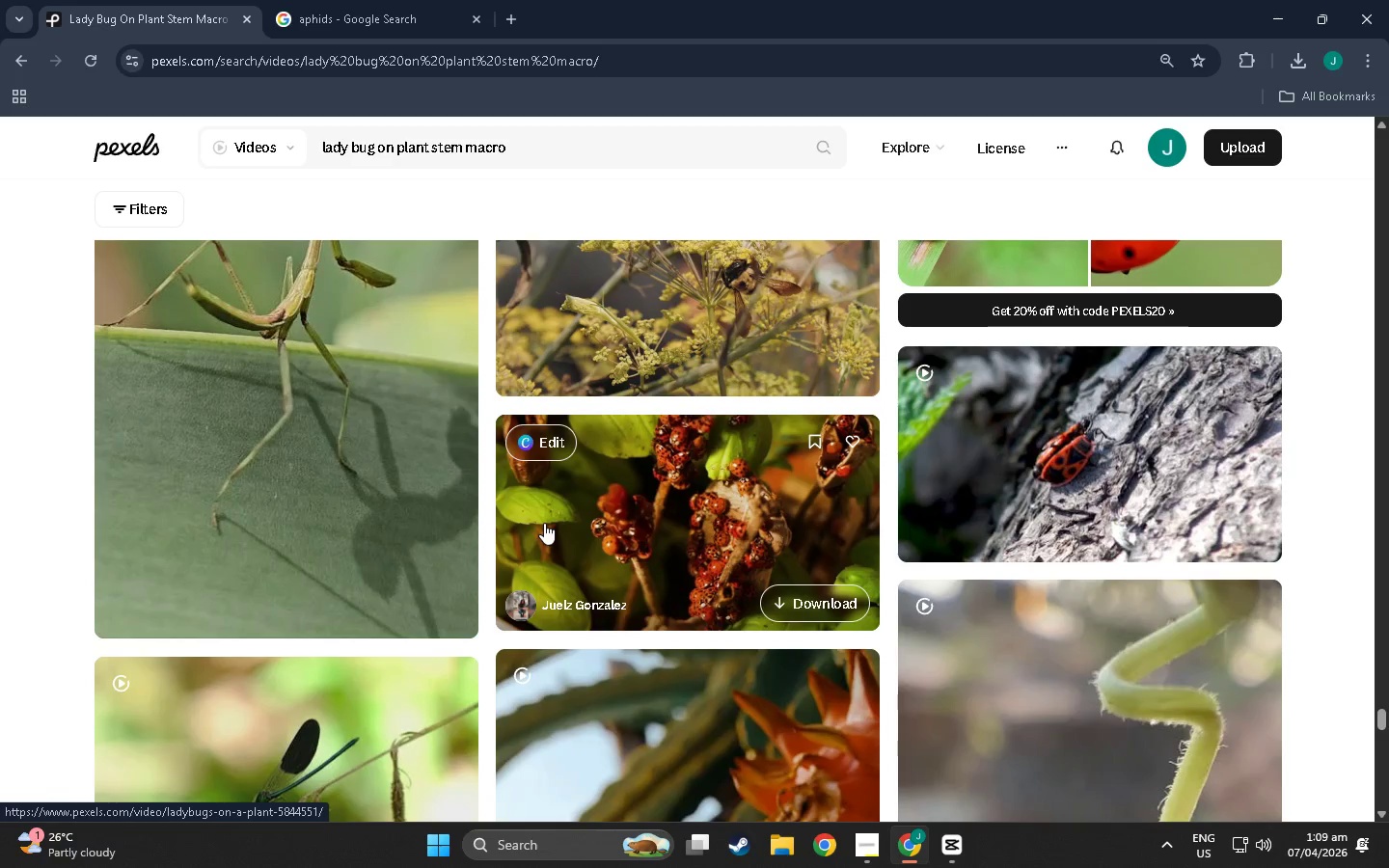 
key(Alt+Tab)